 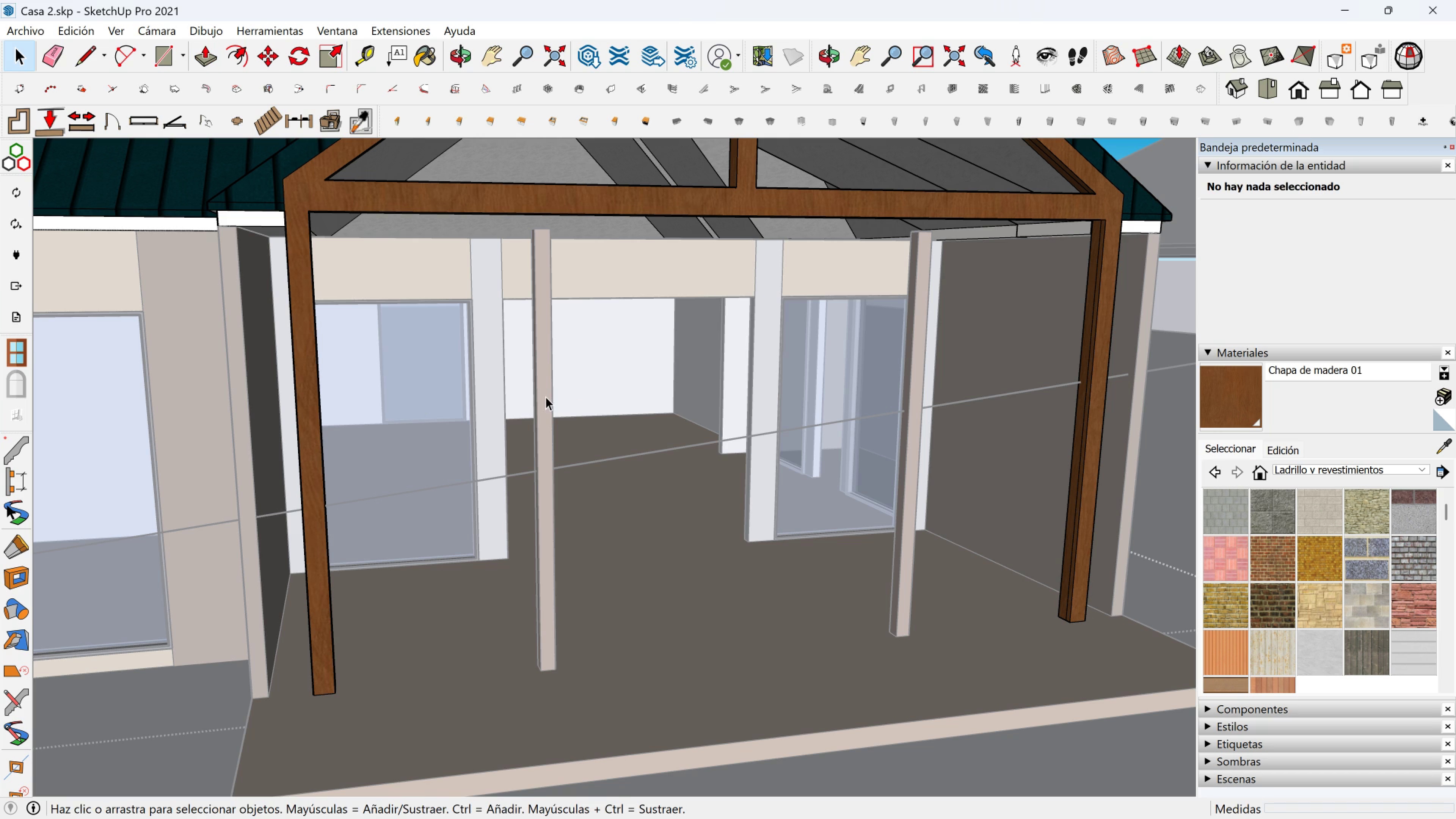 
key(Escape)
 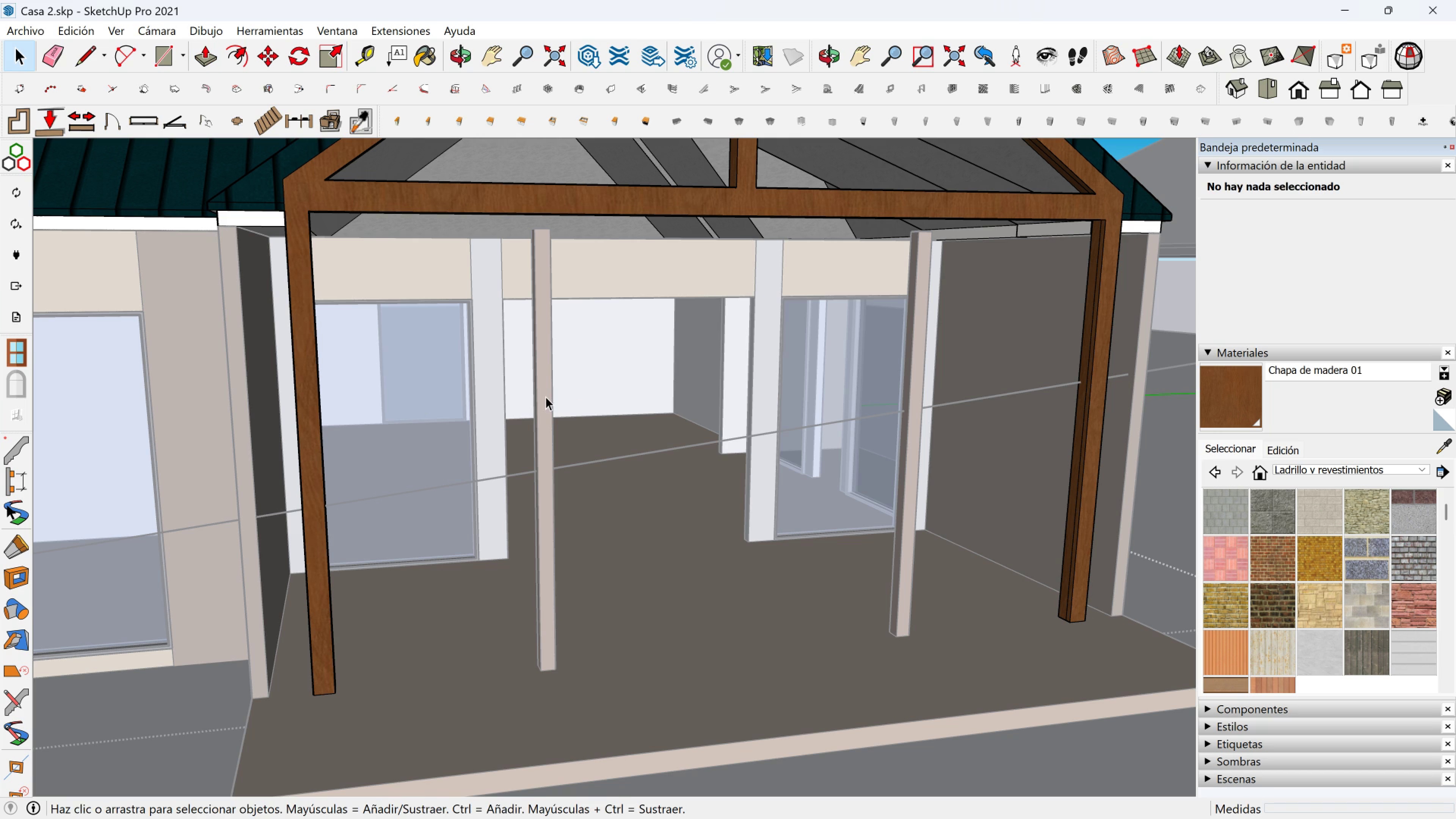 
left_click([546, 397])
 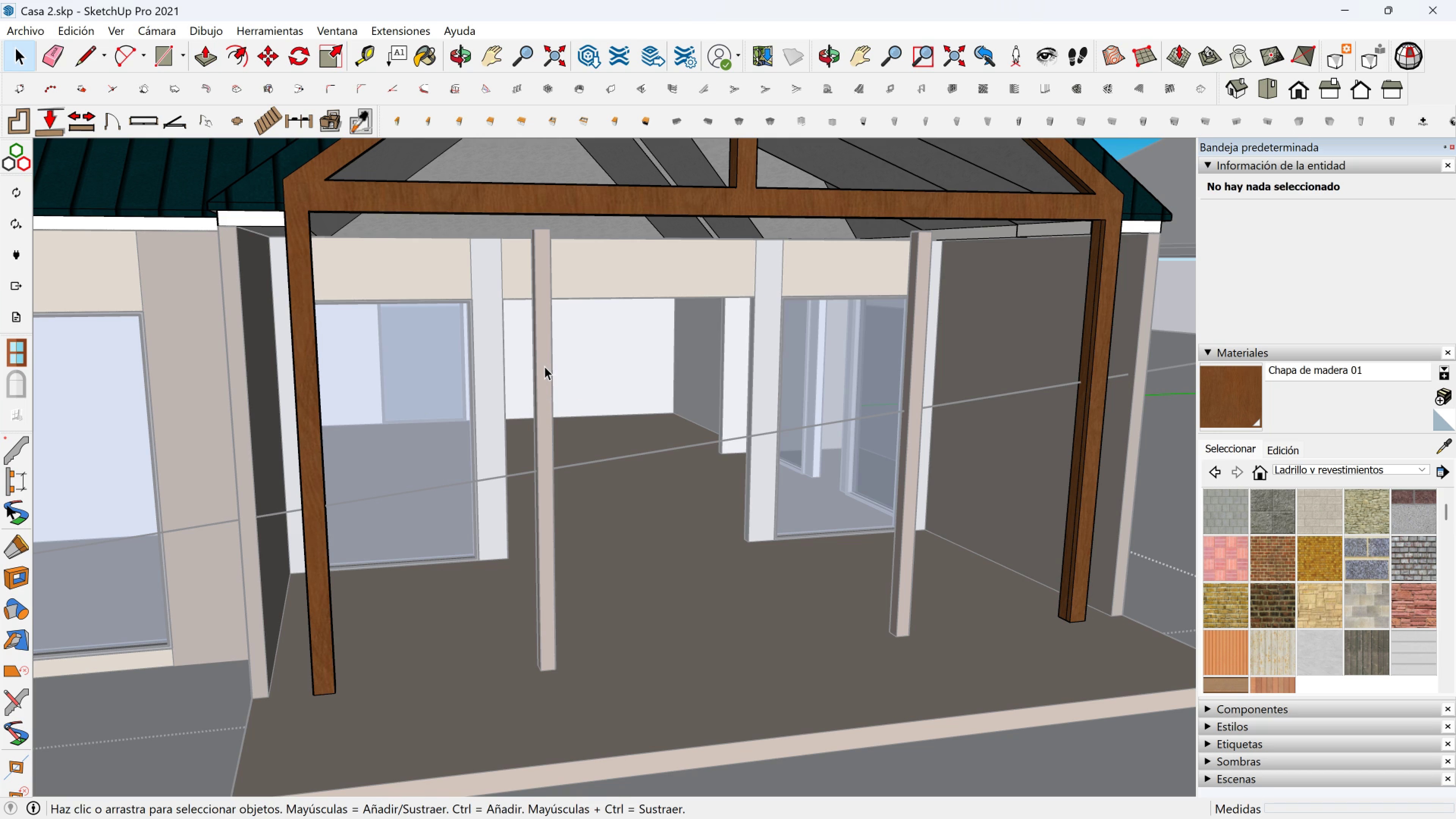 
double_click([544, 366])
 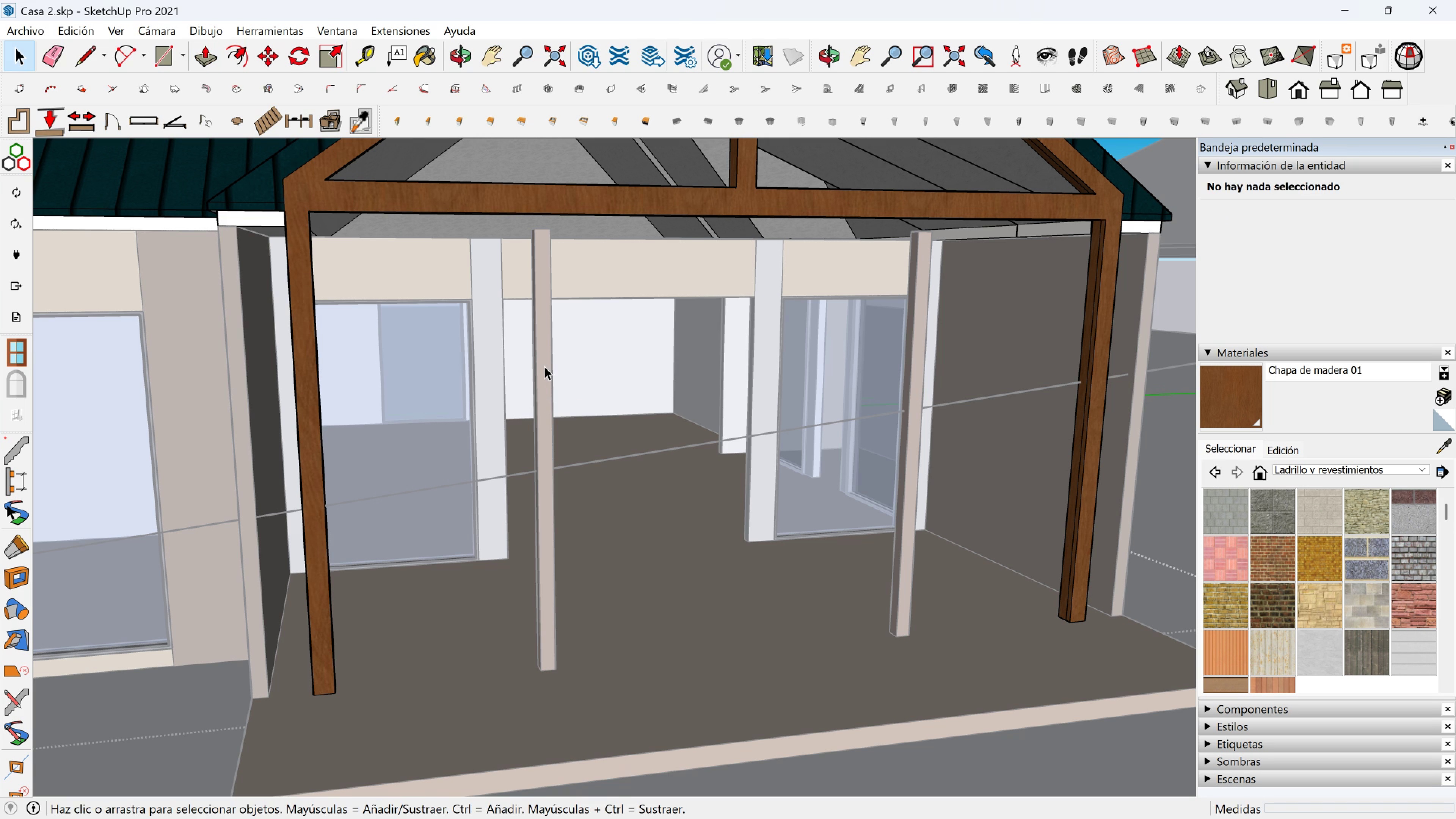 
key(Escape)
 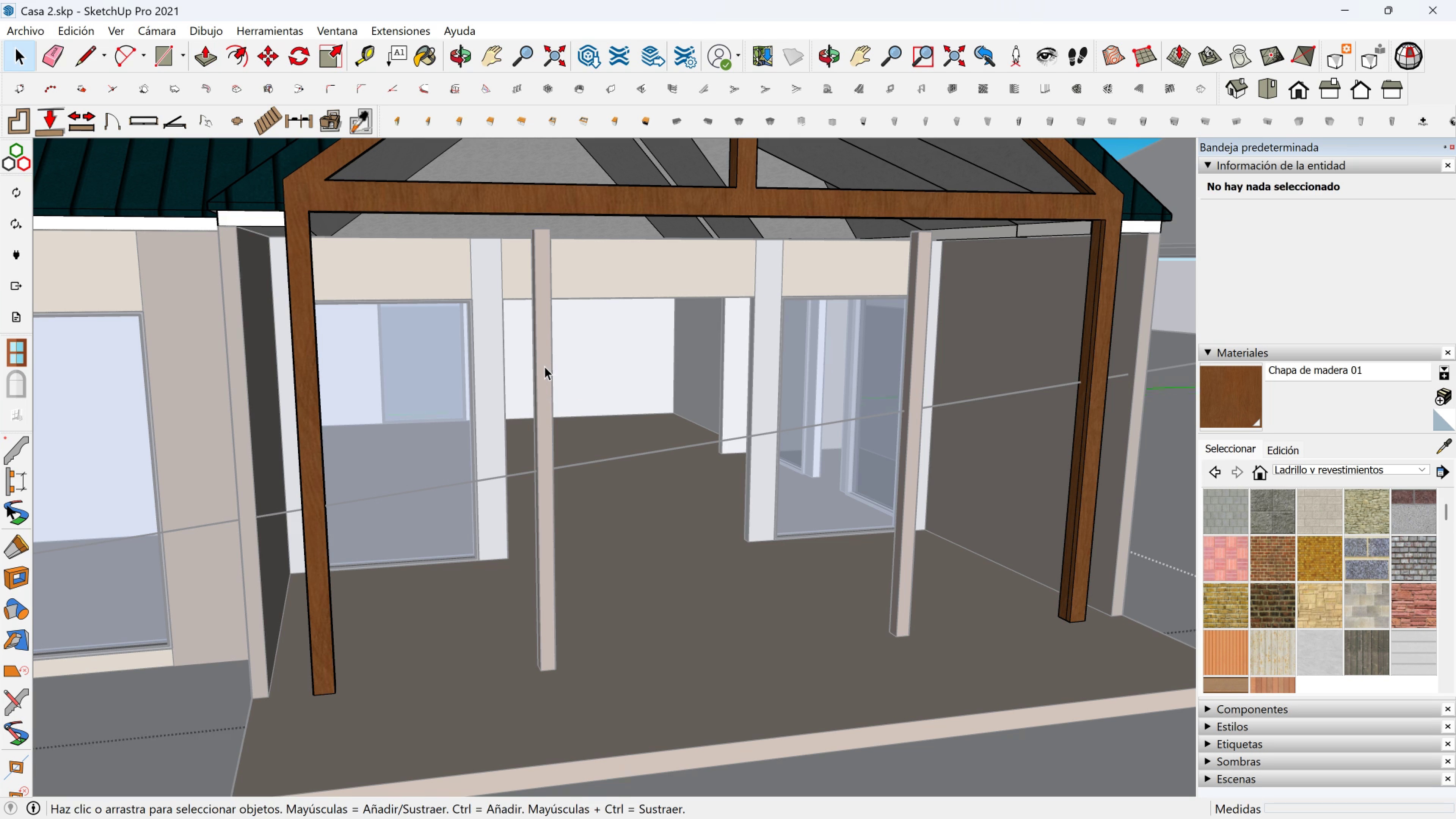 
key(Escape)
 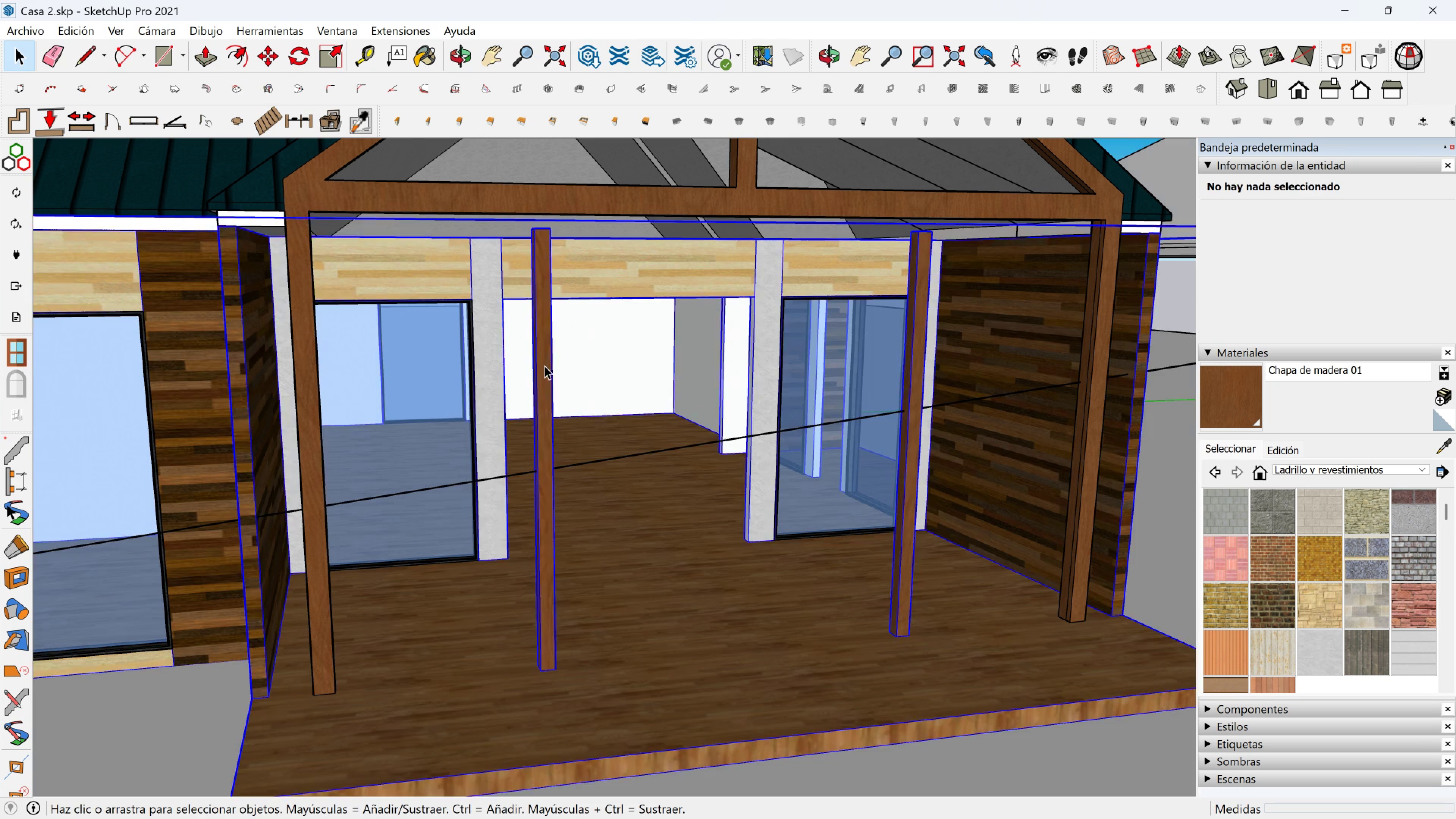 
left_click([544, 366])
 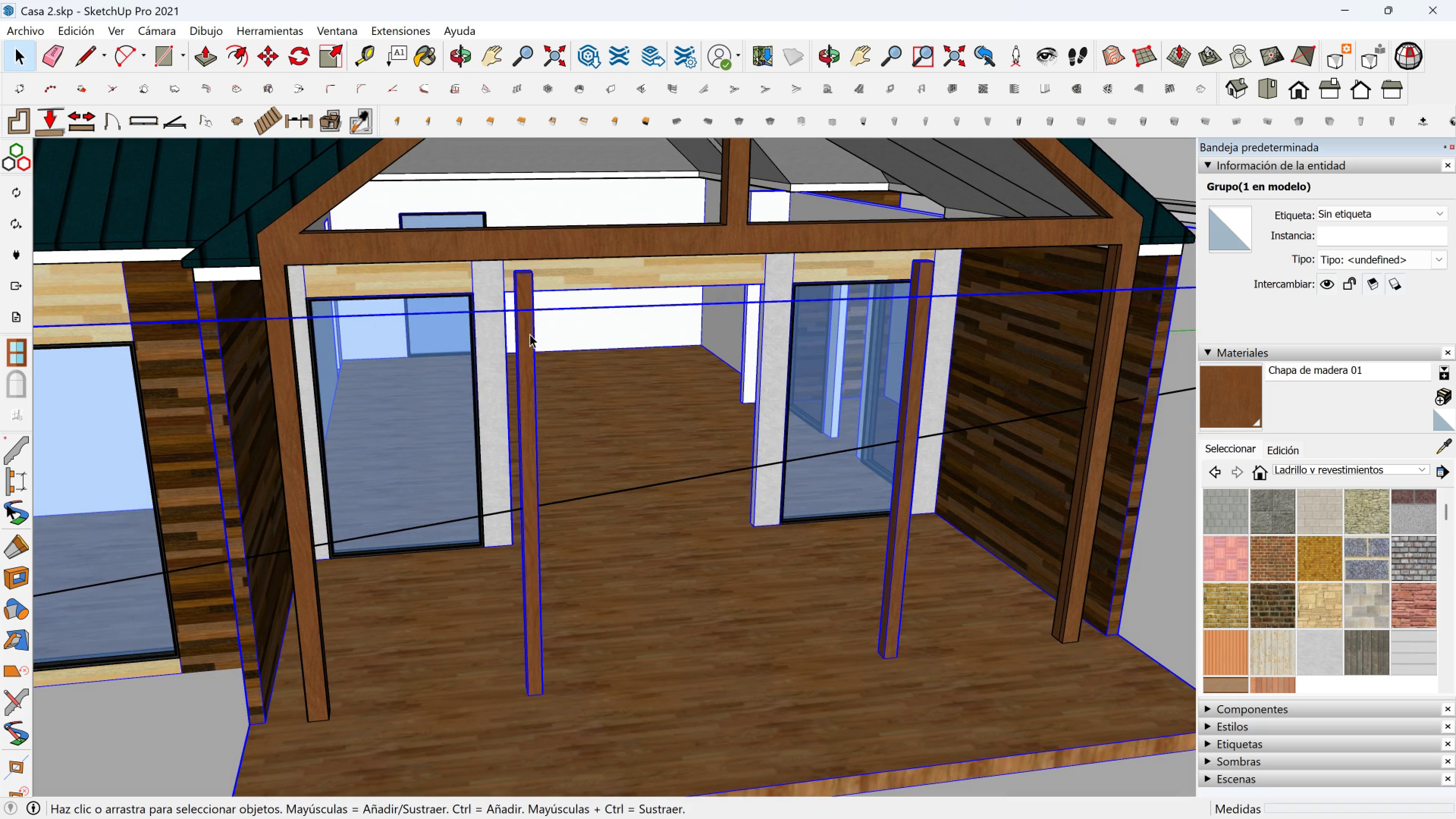 
double_click([529, 334])
 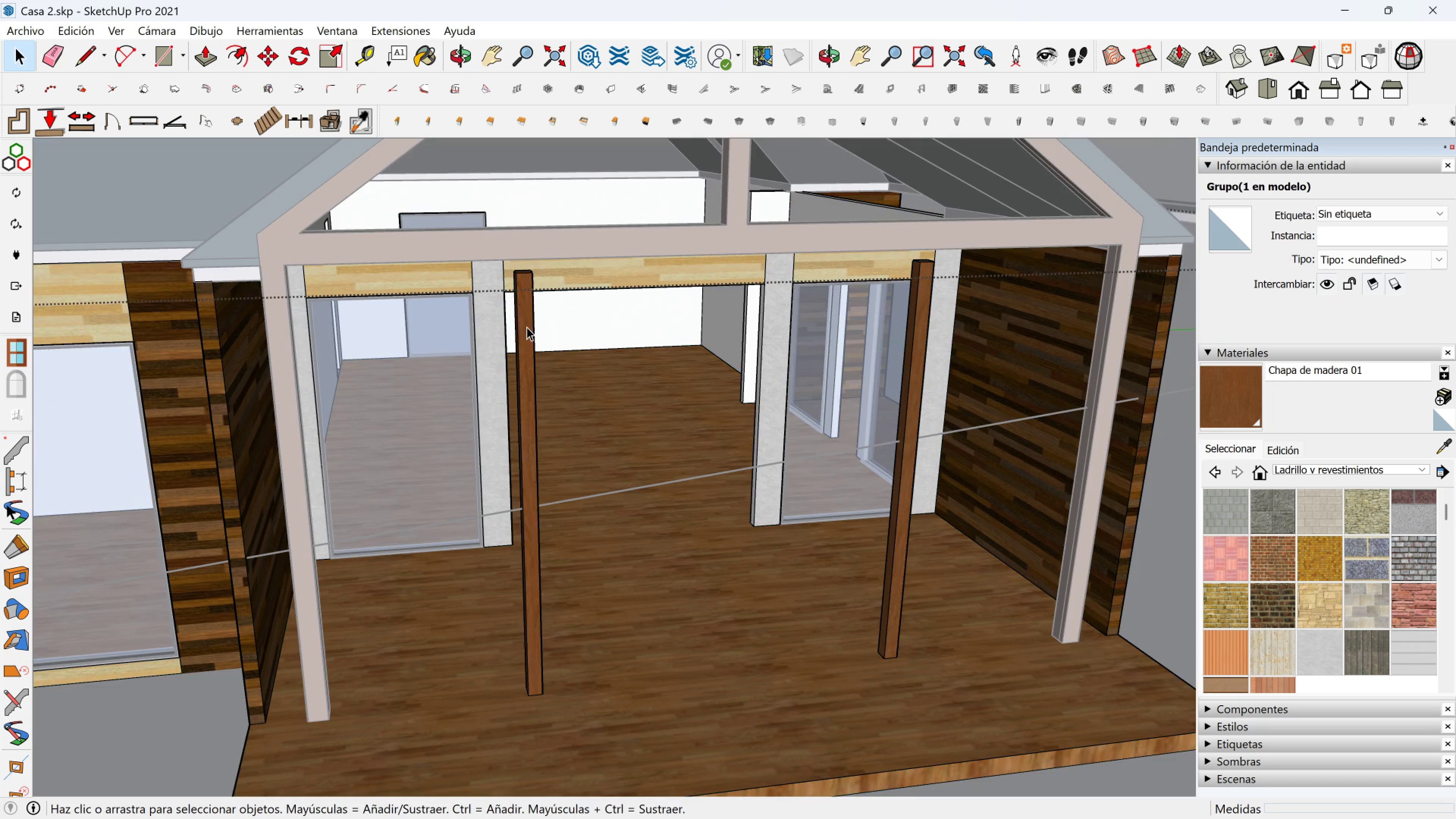 
triple_click([527, 327])
 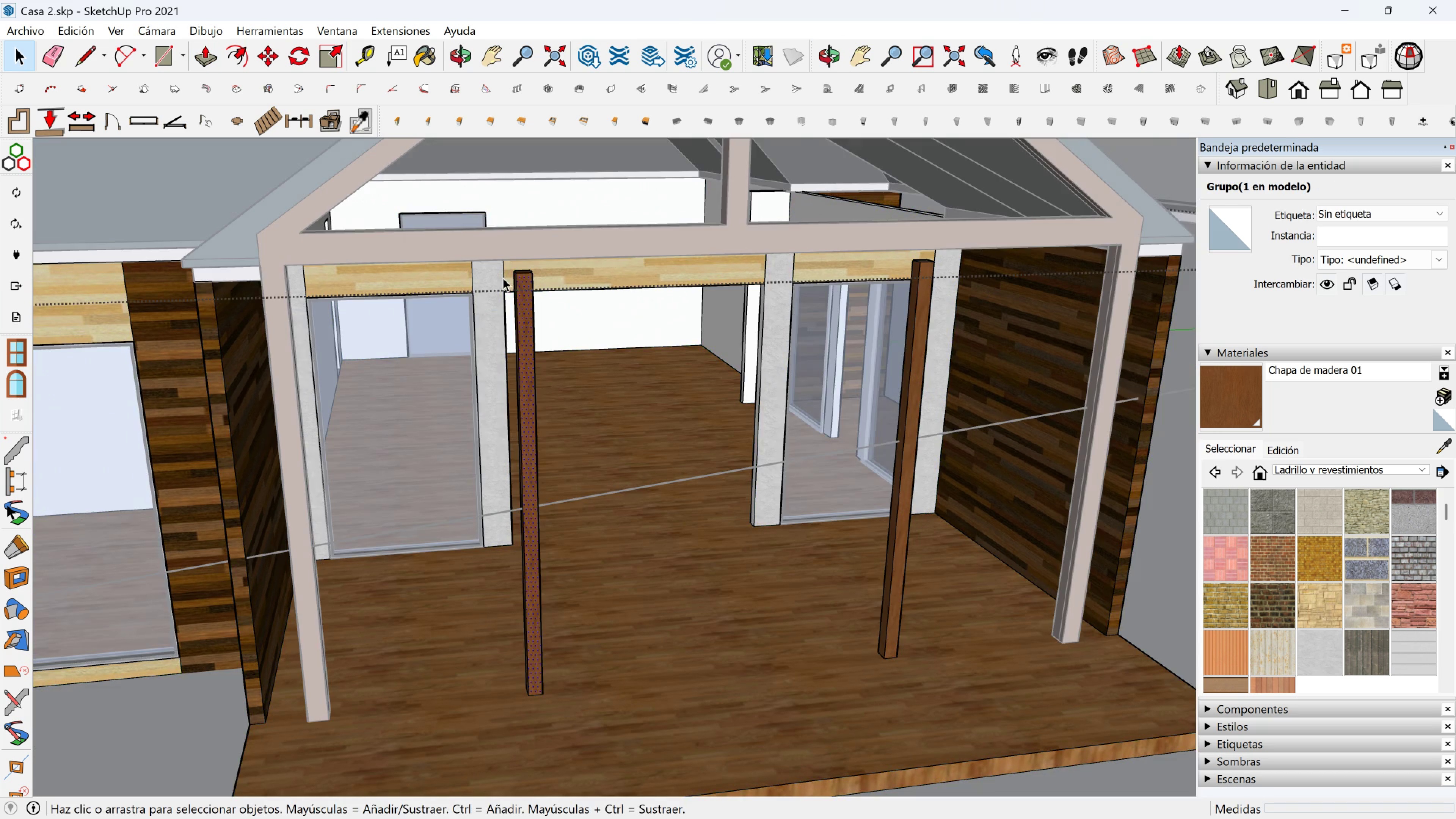 
scroll: coordinate [505, 268], scroll_direction: up, amount: 3.0
 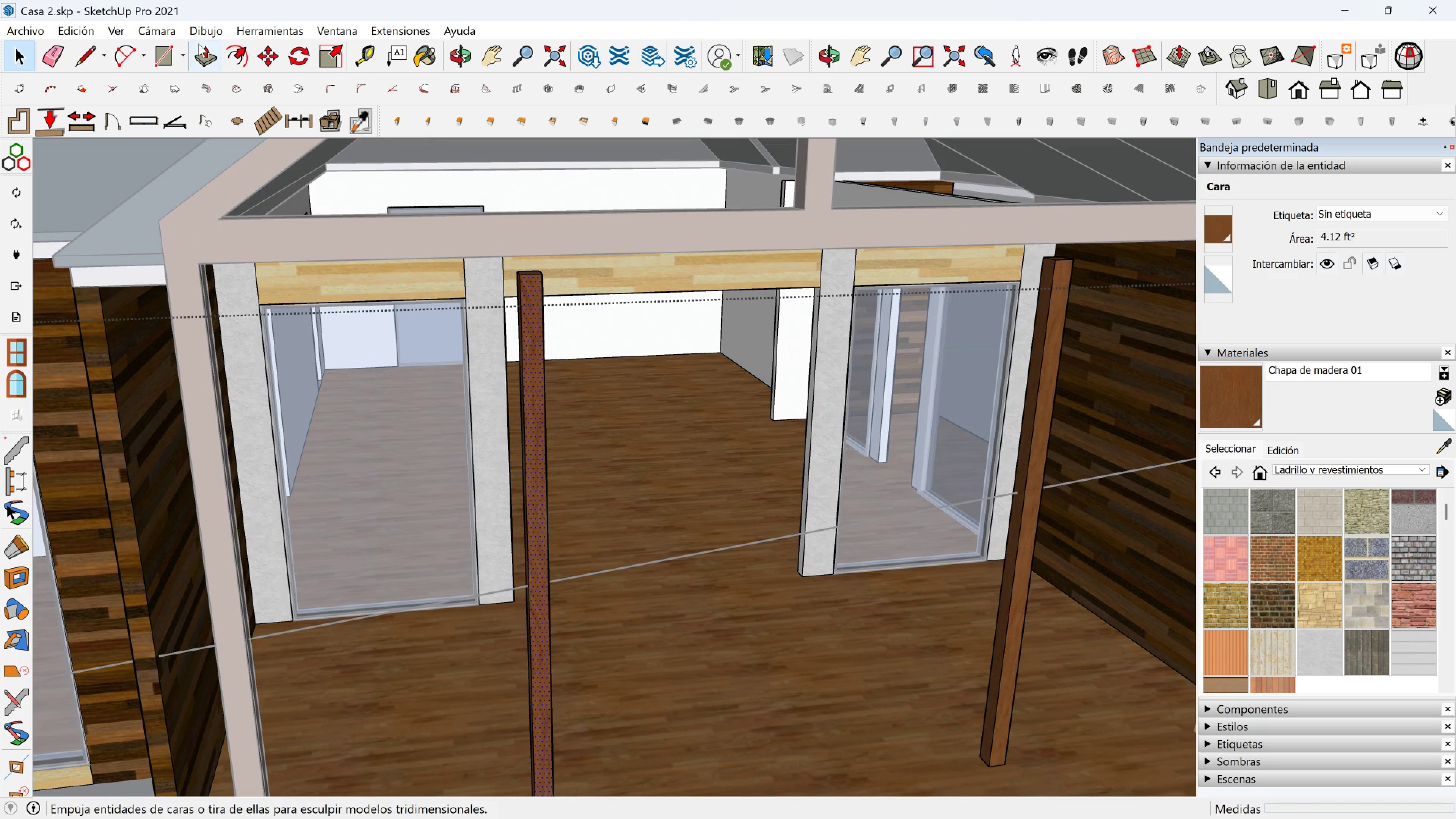 
left_click([198, 44])
 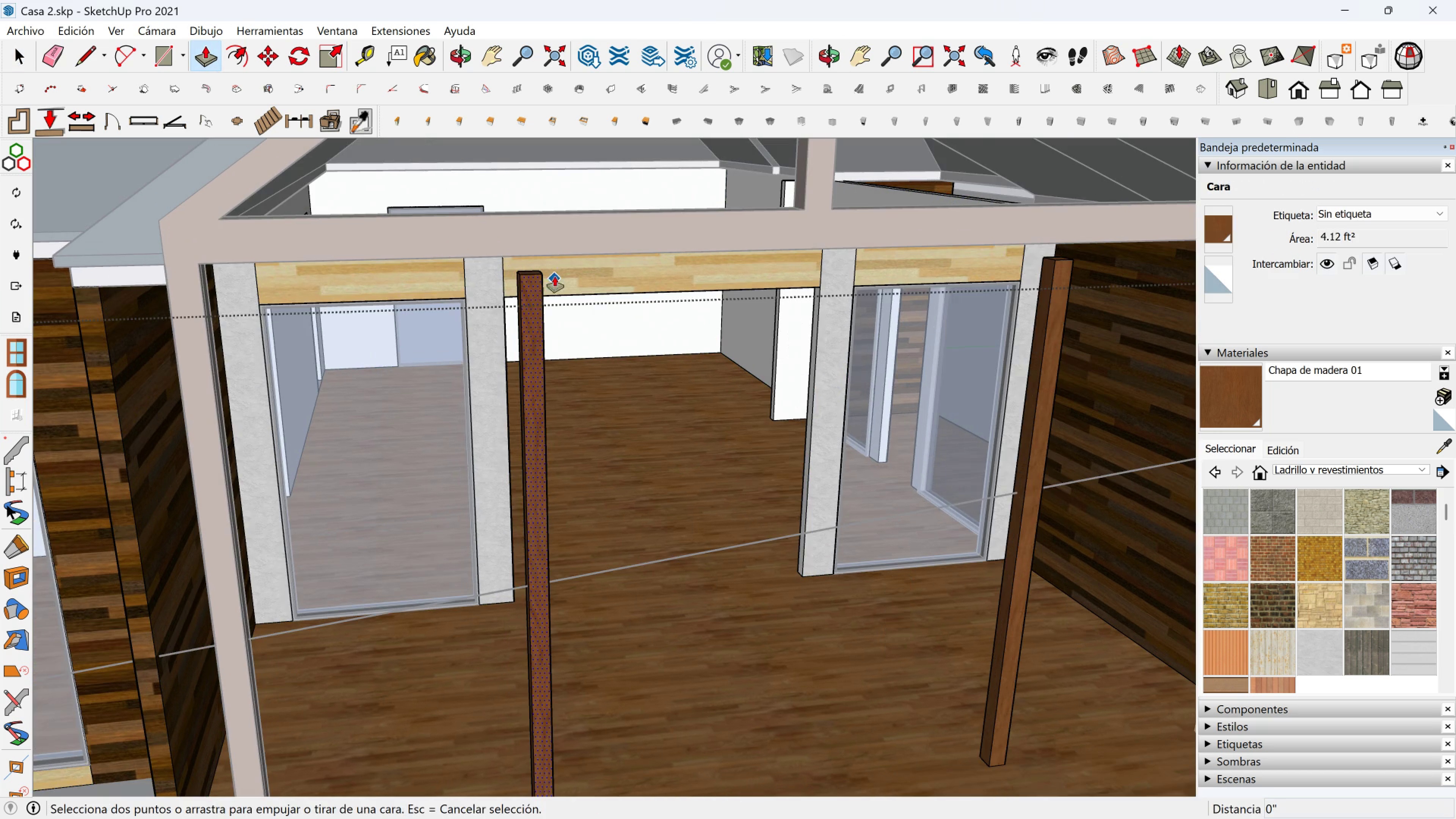 
scroll: coordinate [525, 277], scroll_direction: up, amount: 5.0
 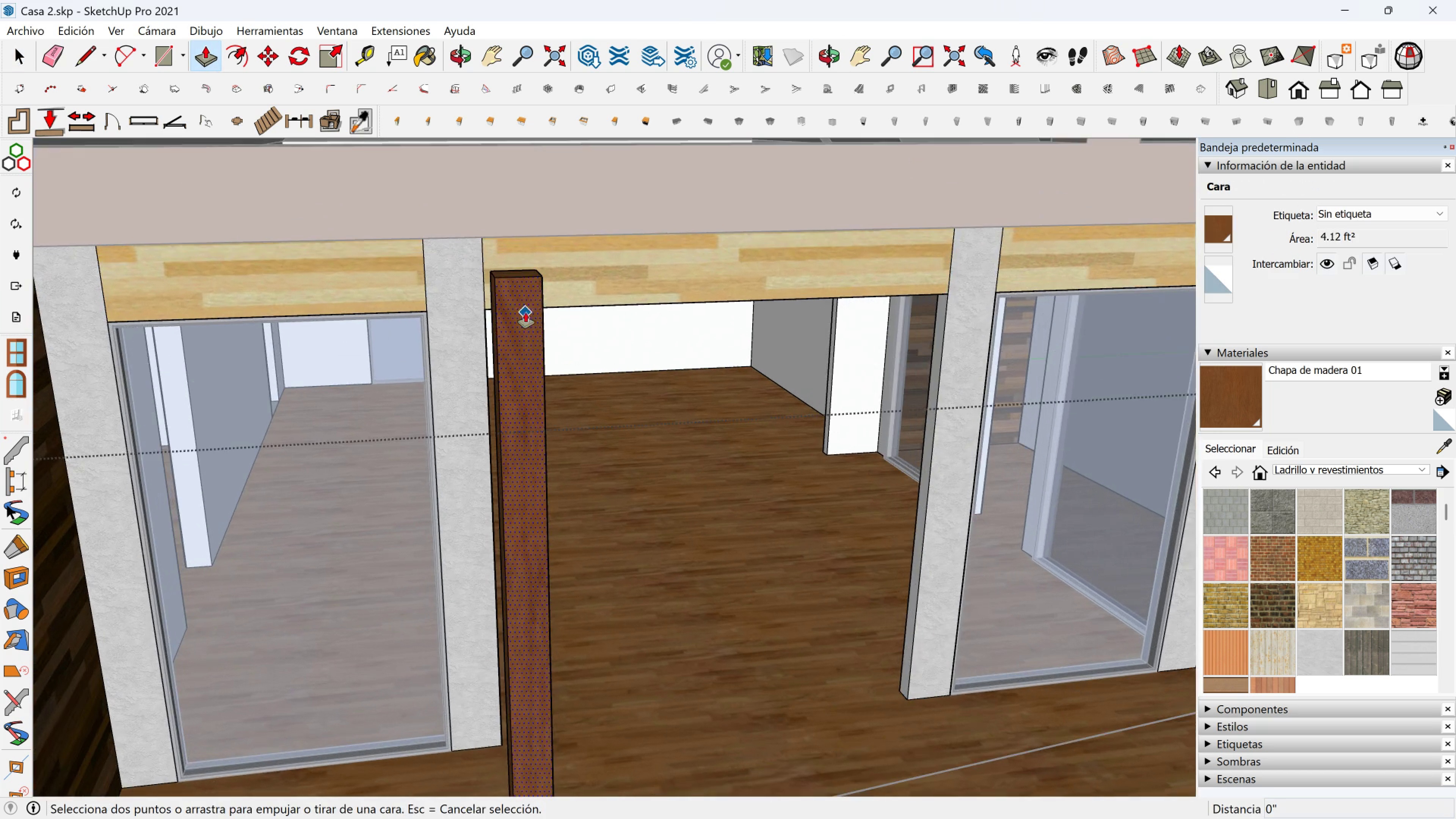 
key(Escape)
 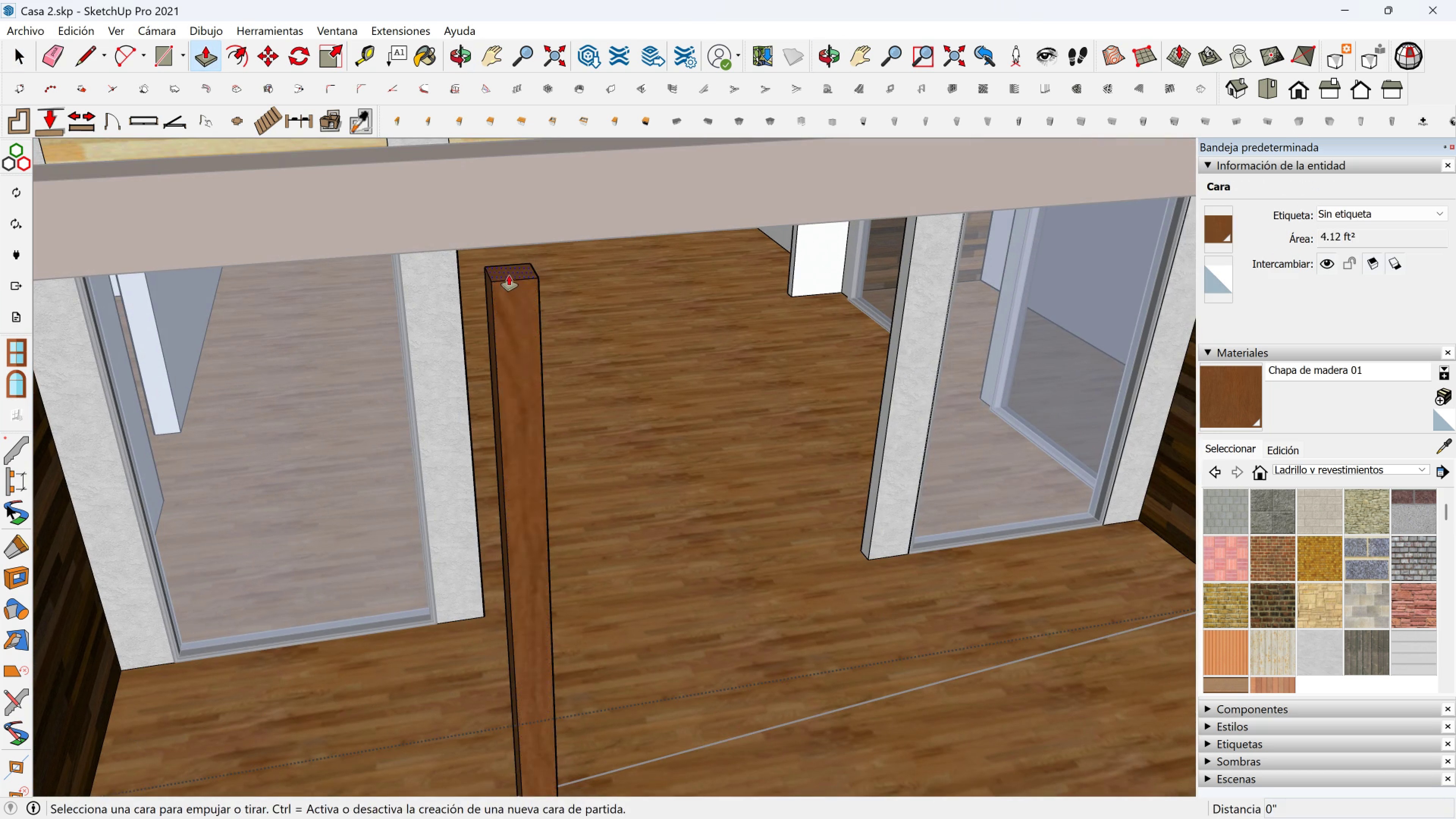 
left_click([510, 275])
 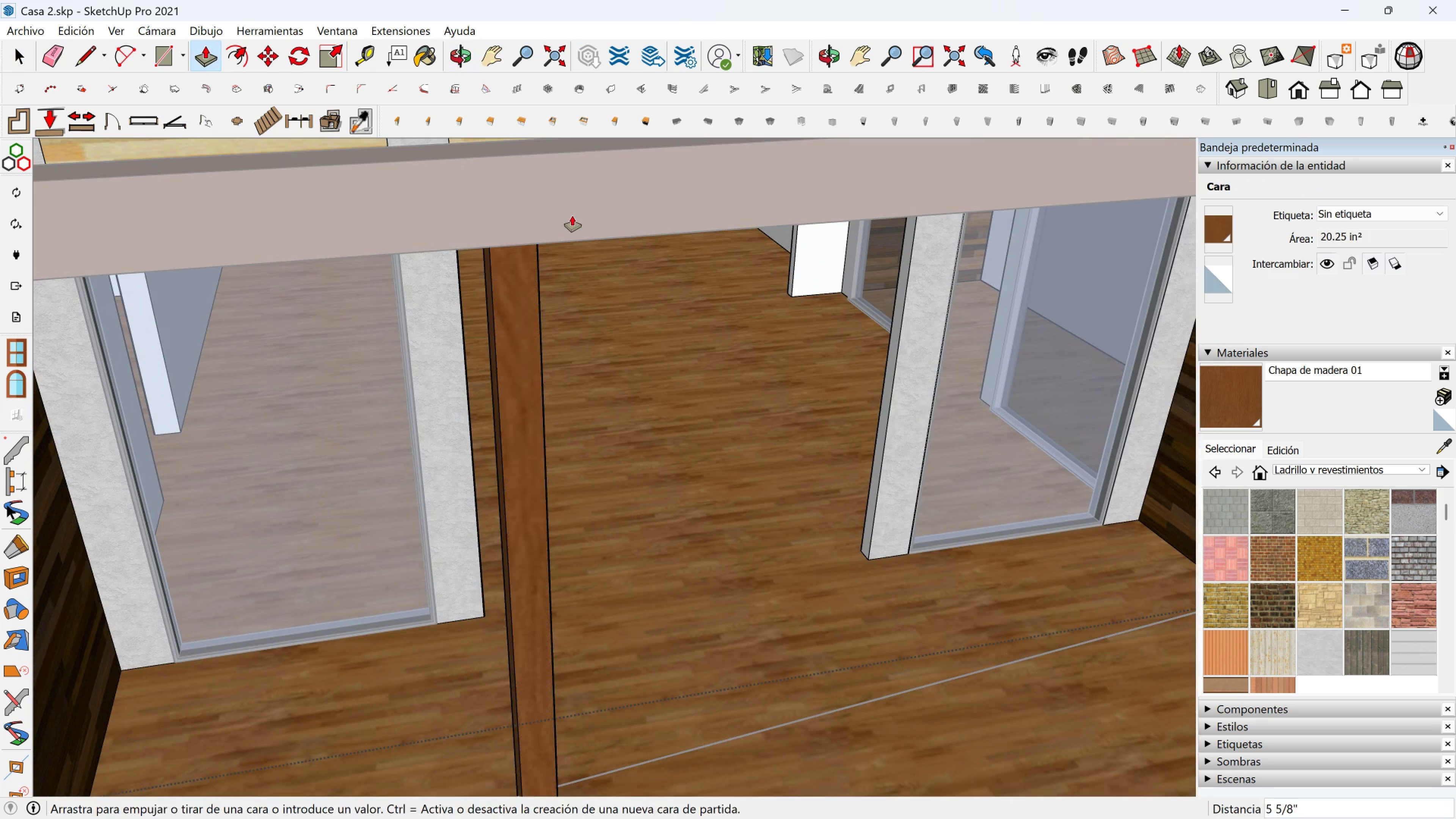 
left_click([572, 216])
 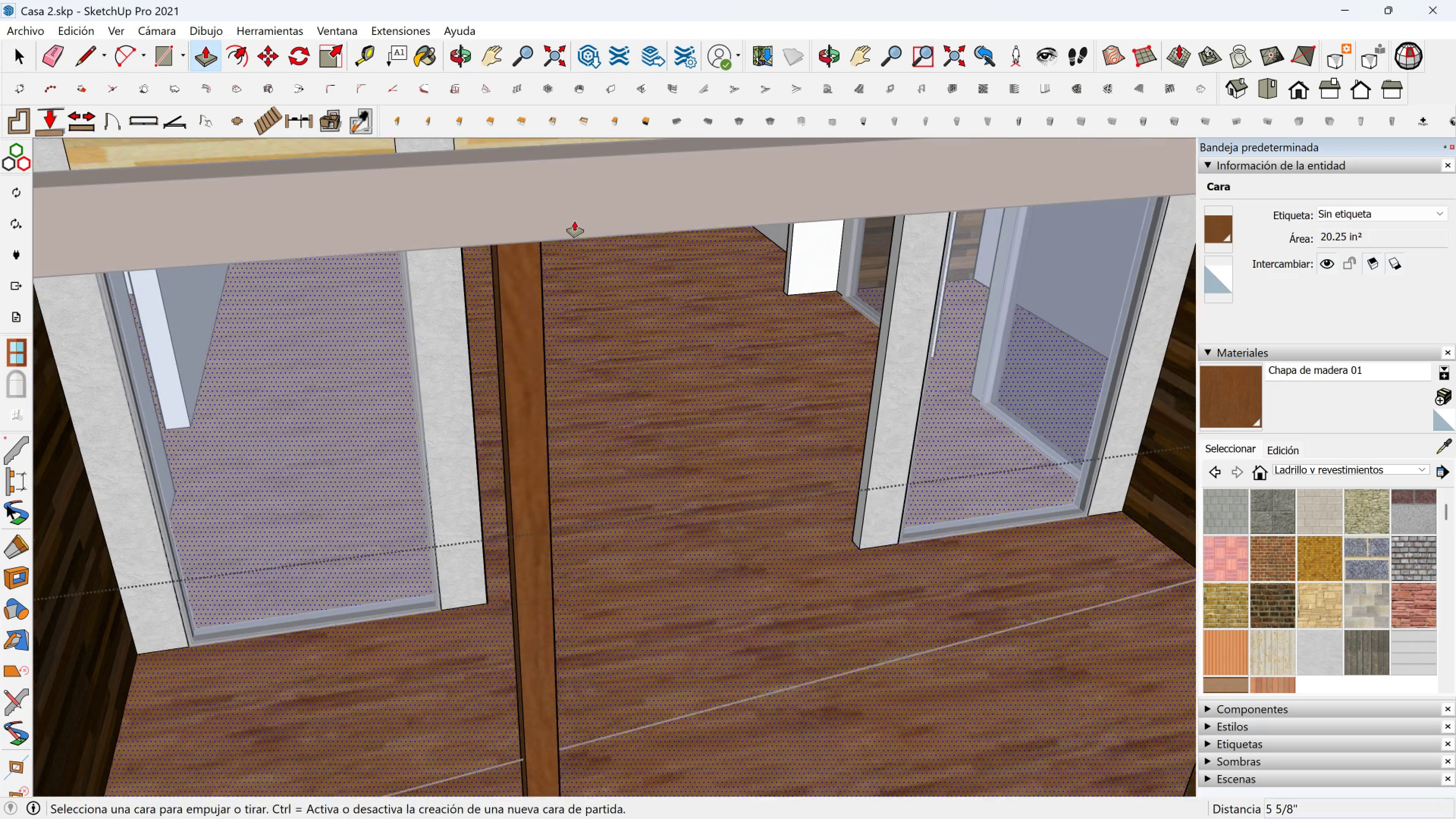 
scroll: coordinate [574, 220], scroll_direction: down, amount: 2.0